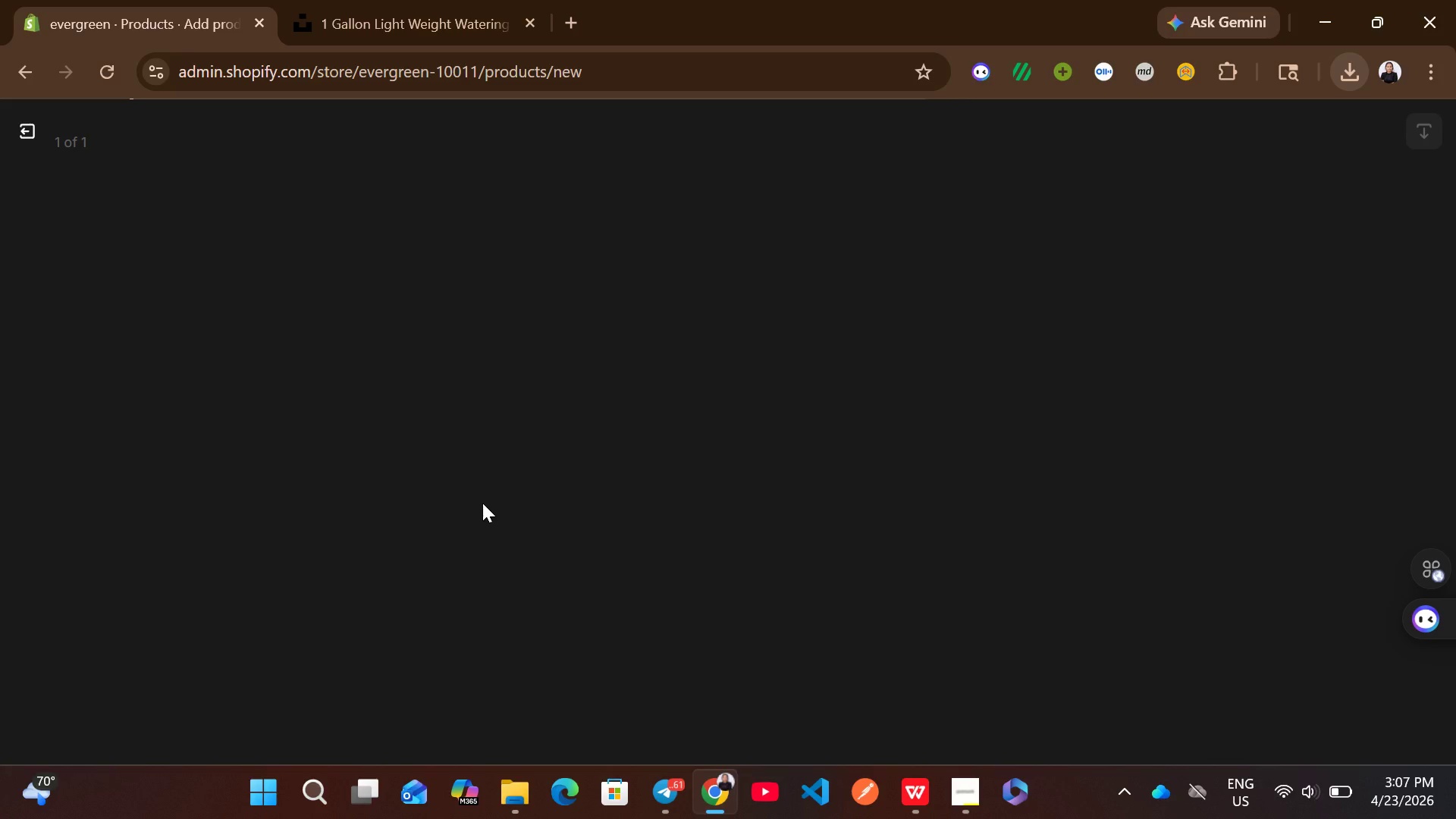 
left_click([30, 130])
 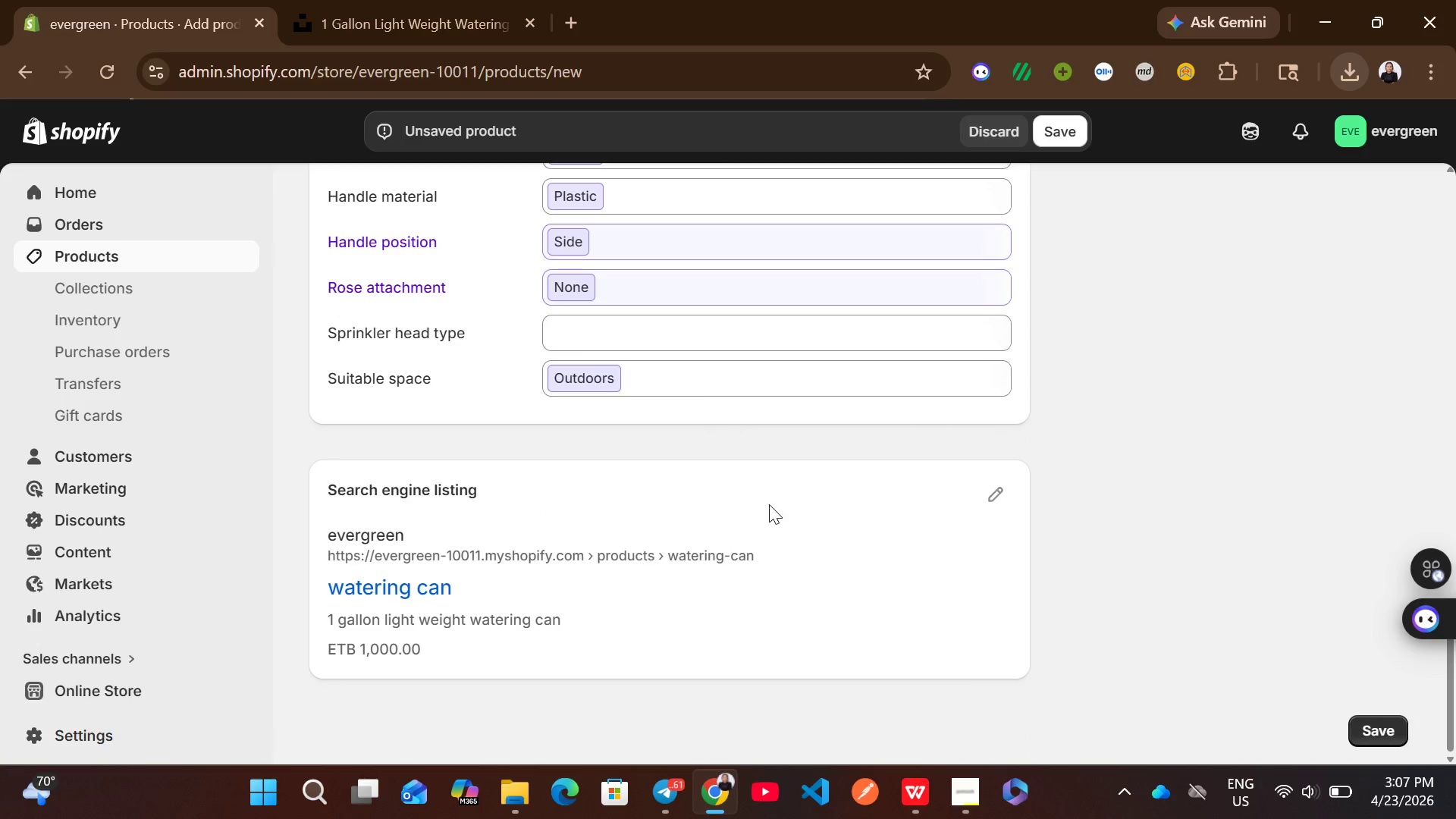 
left_click([991, 494])
 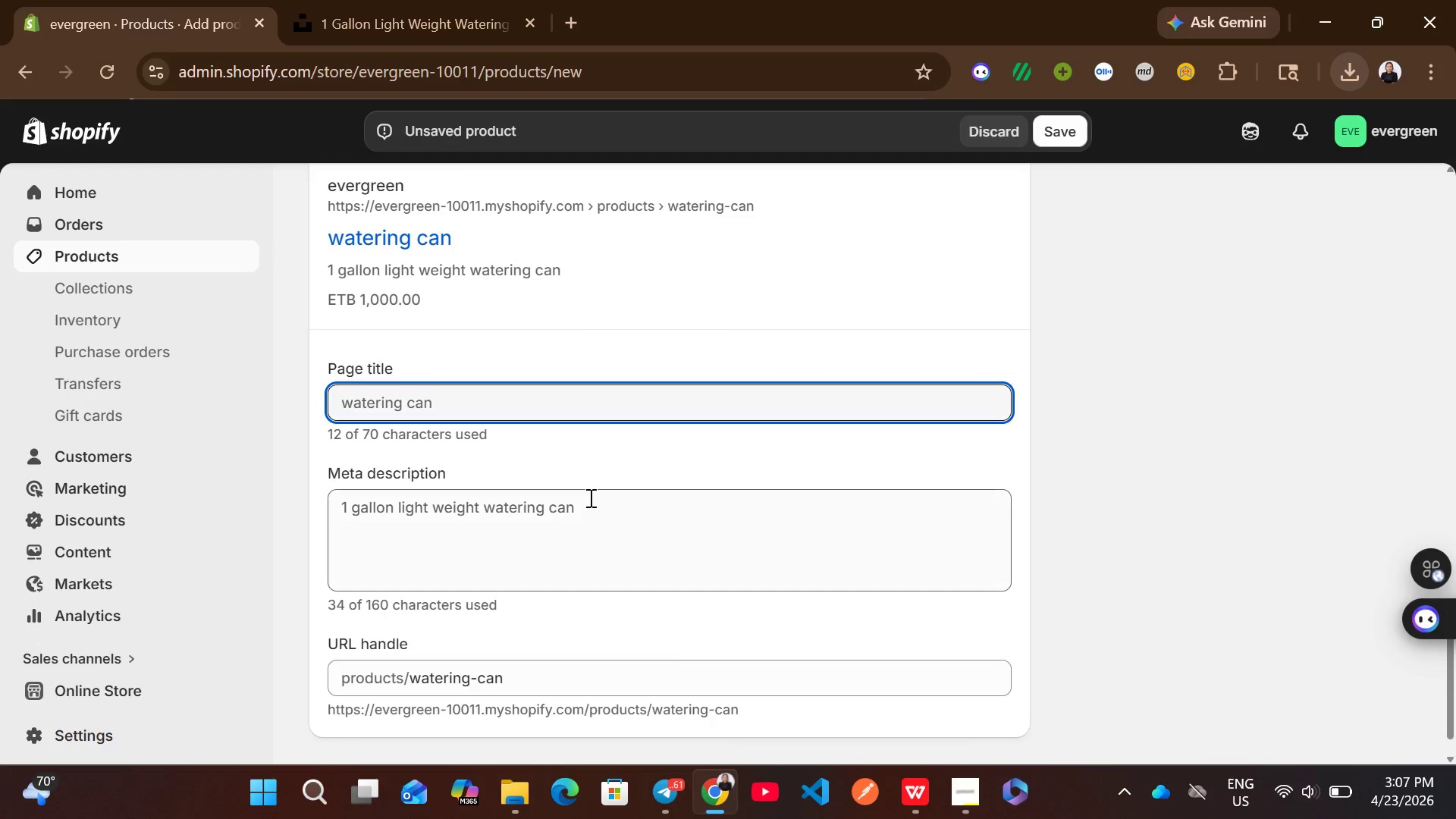 
left_click([495, 392])
 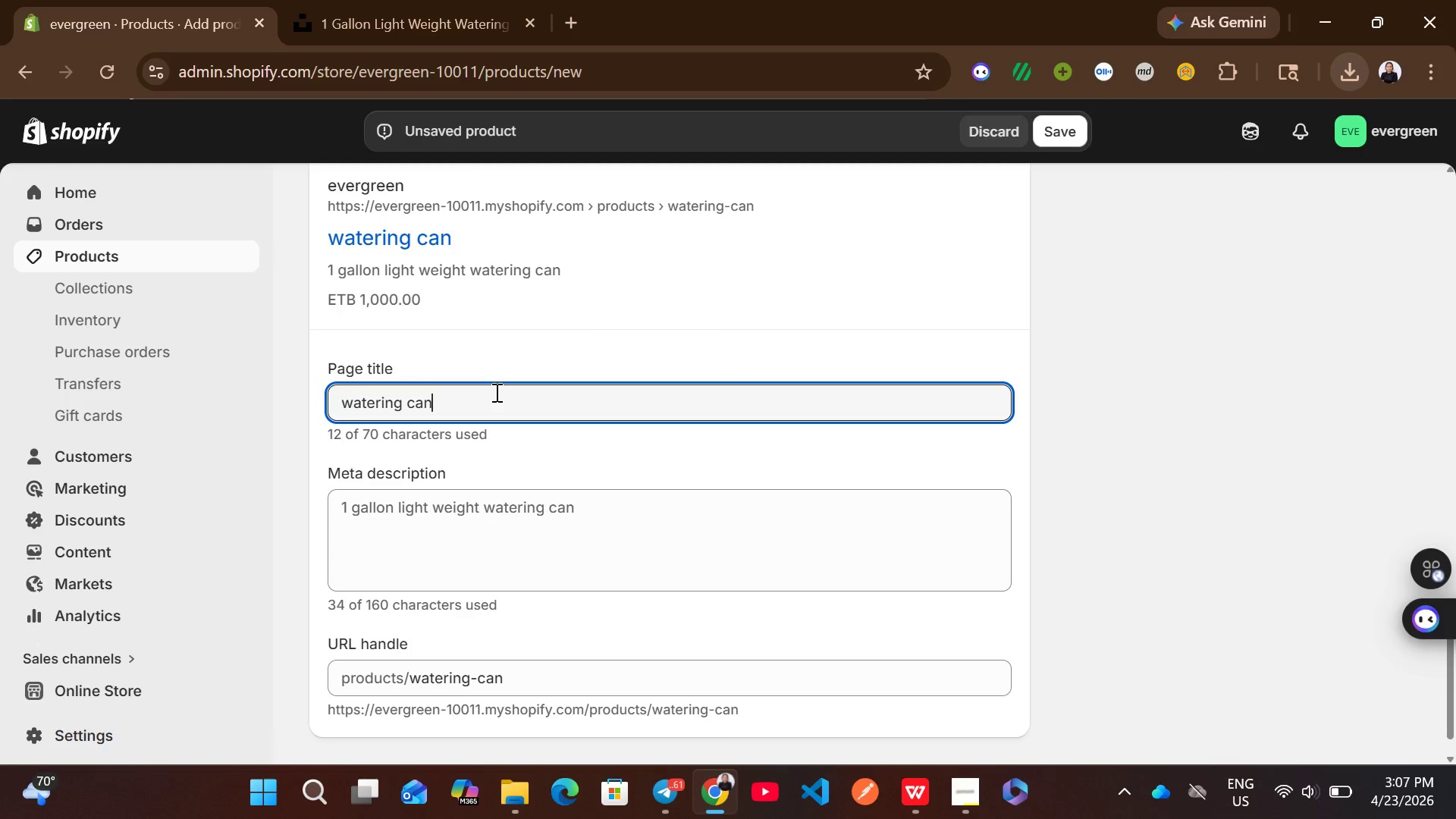 
wait(11.7)
 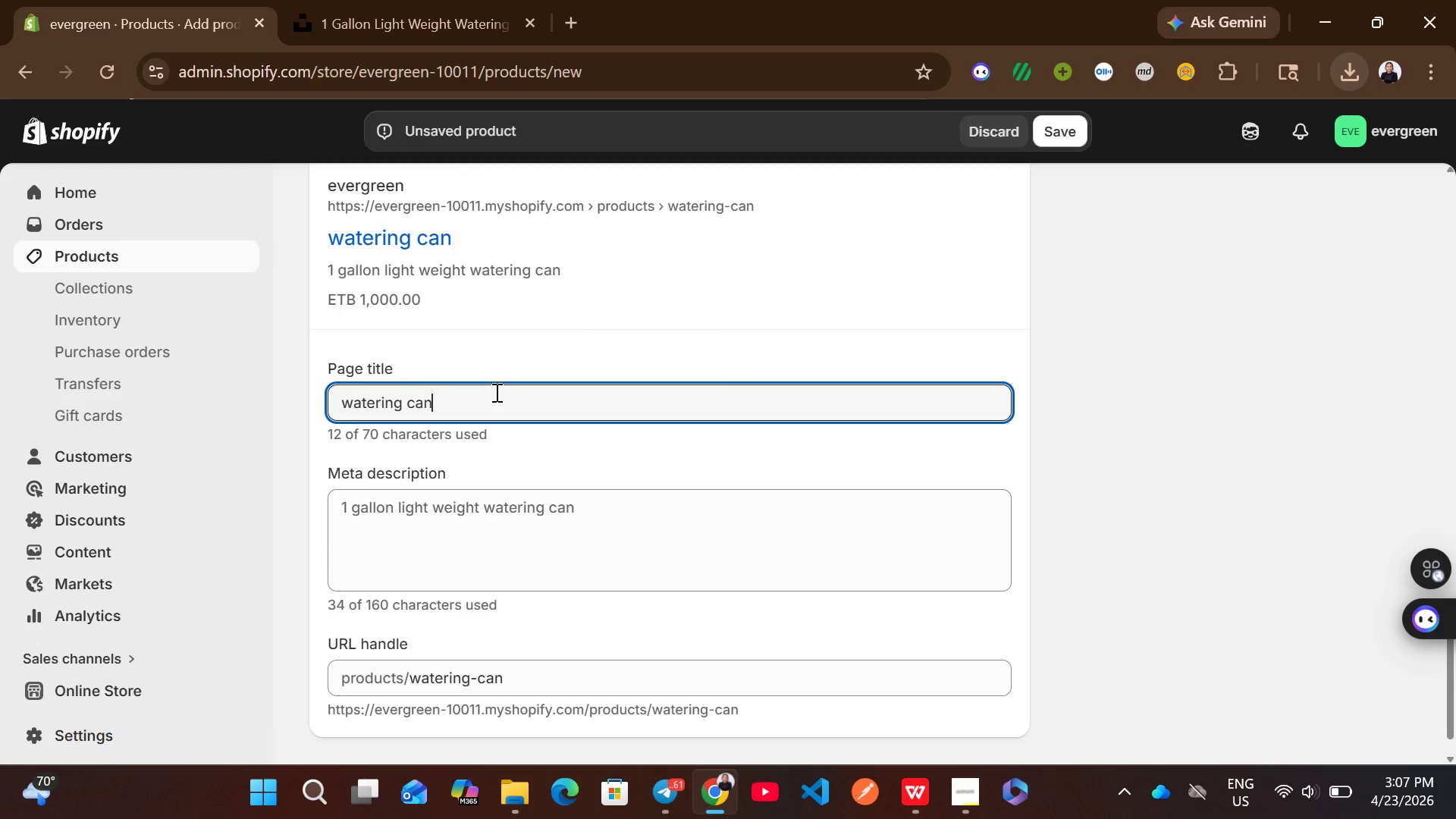 
key(Control+ControlLeft)
 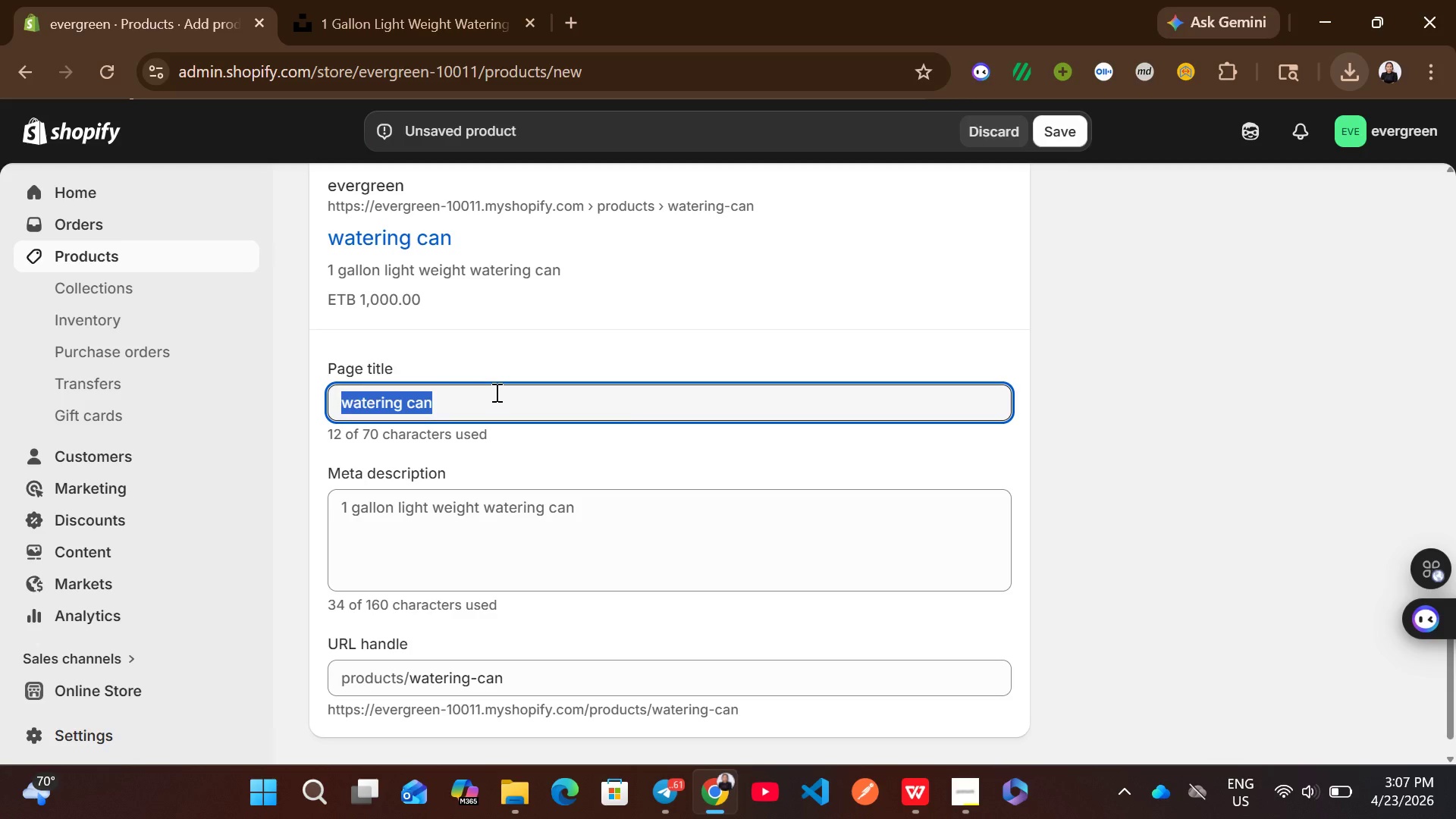 
key(Control+A)
 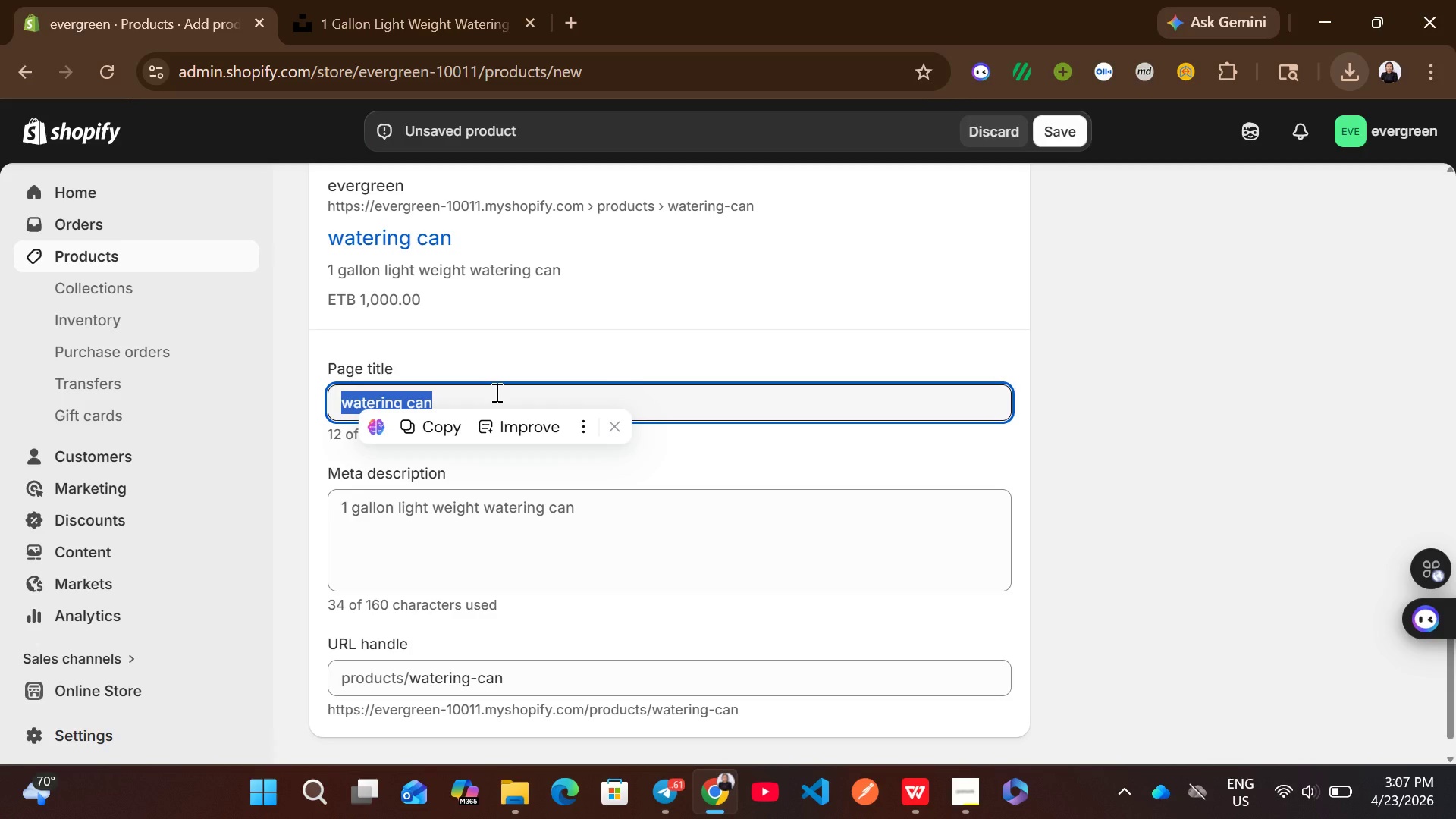 
type(1 gallon watering can | light weight garden tool )
 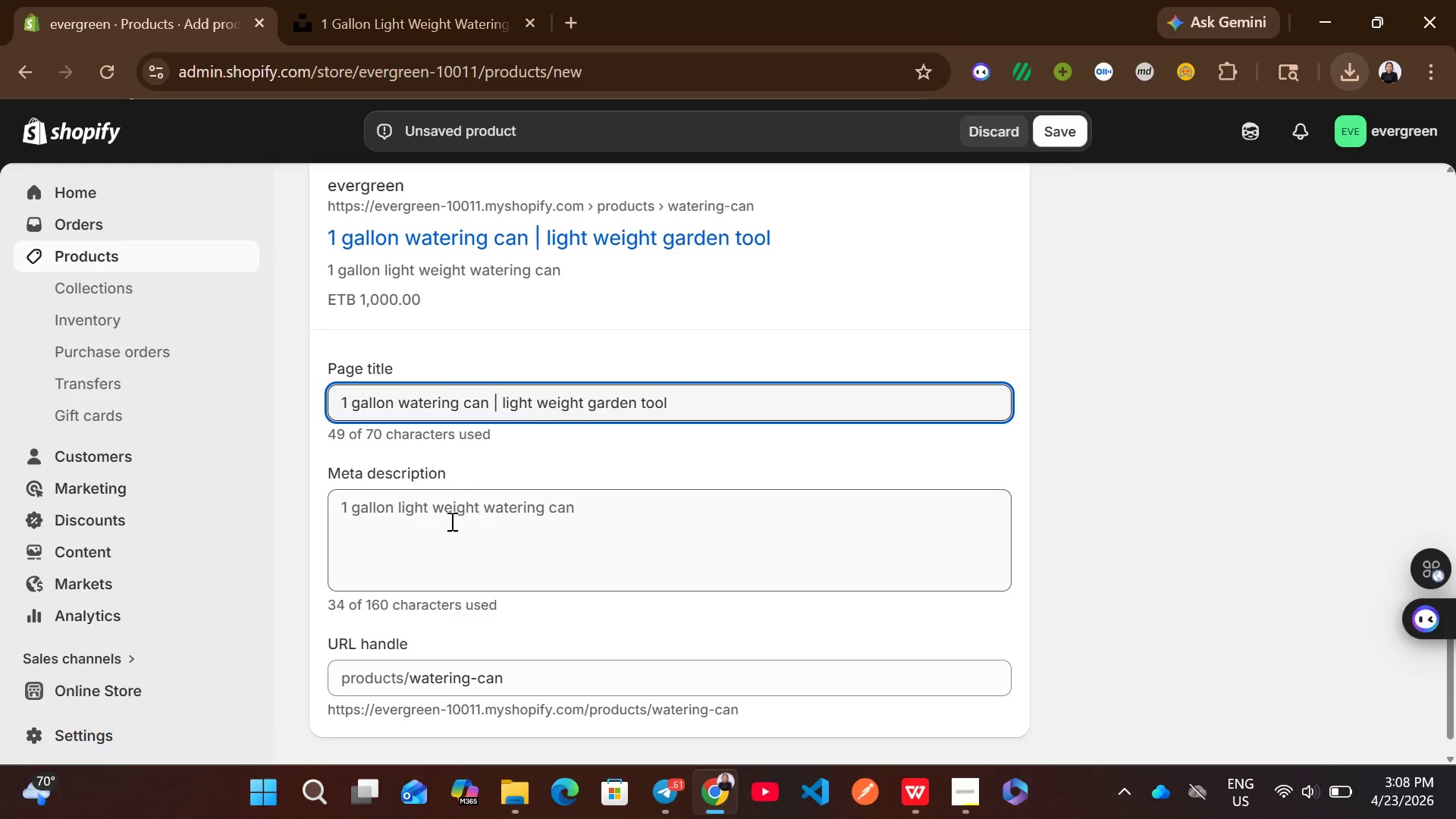 
left_click([433, 544])
 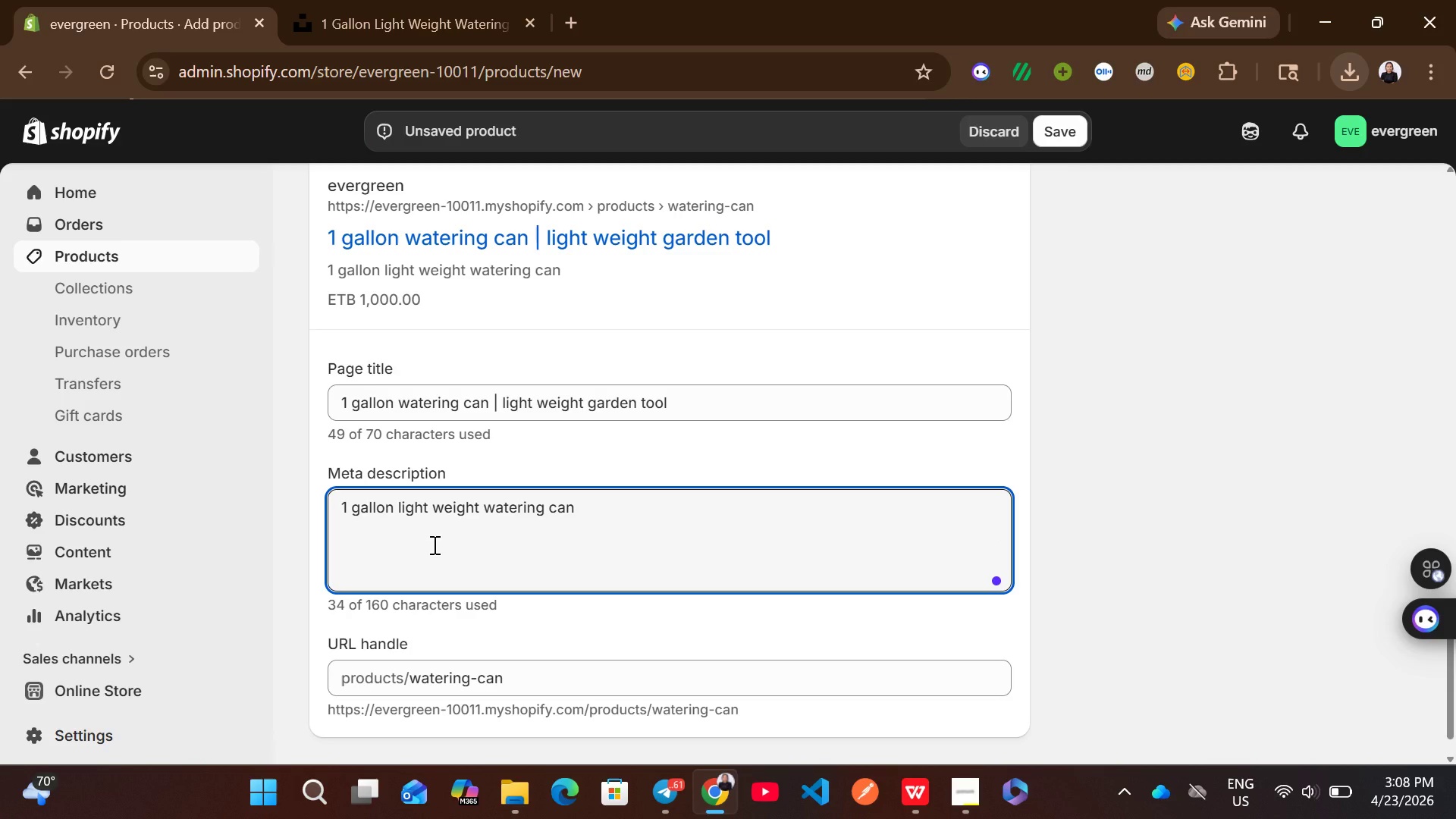 
key(Control+ControlLeft)
 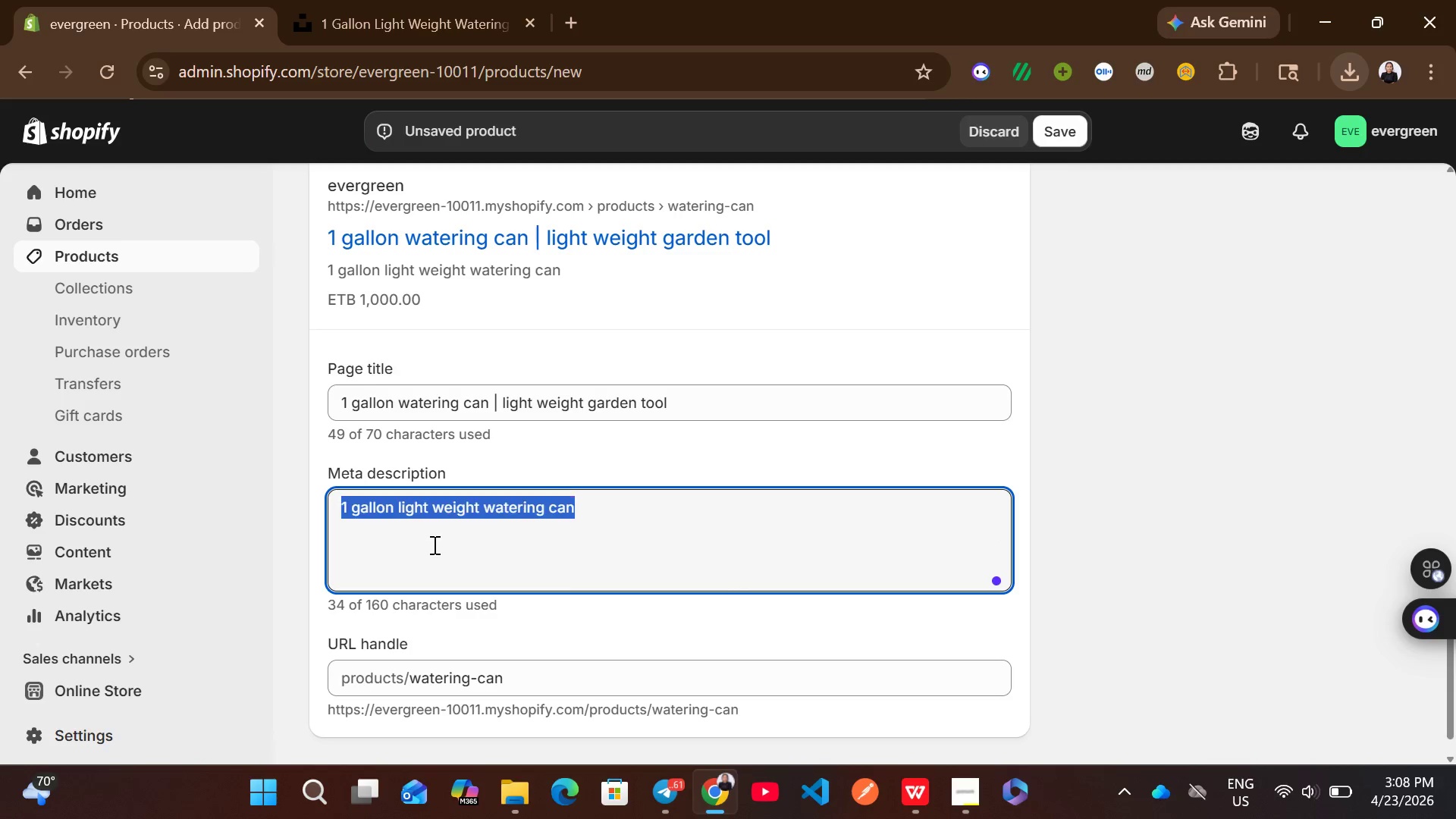 
key(Control+A)
 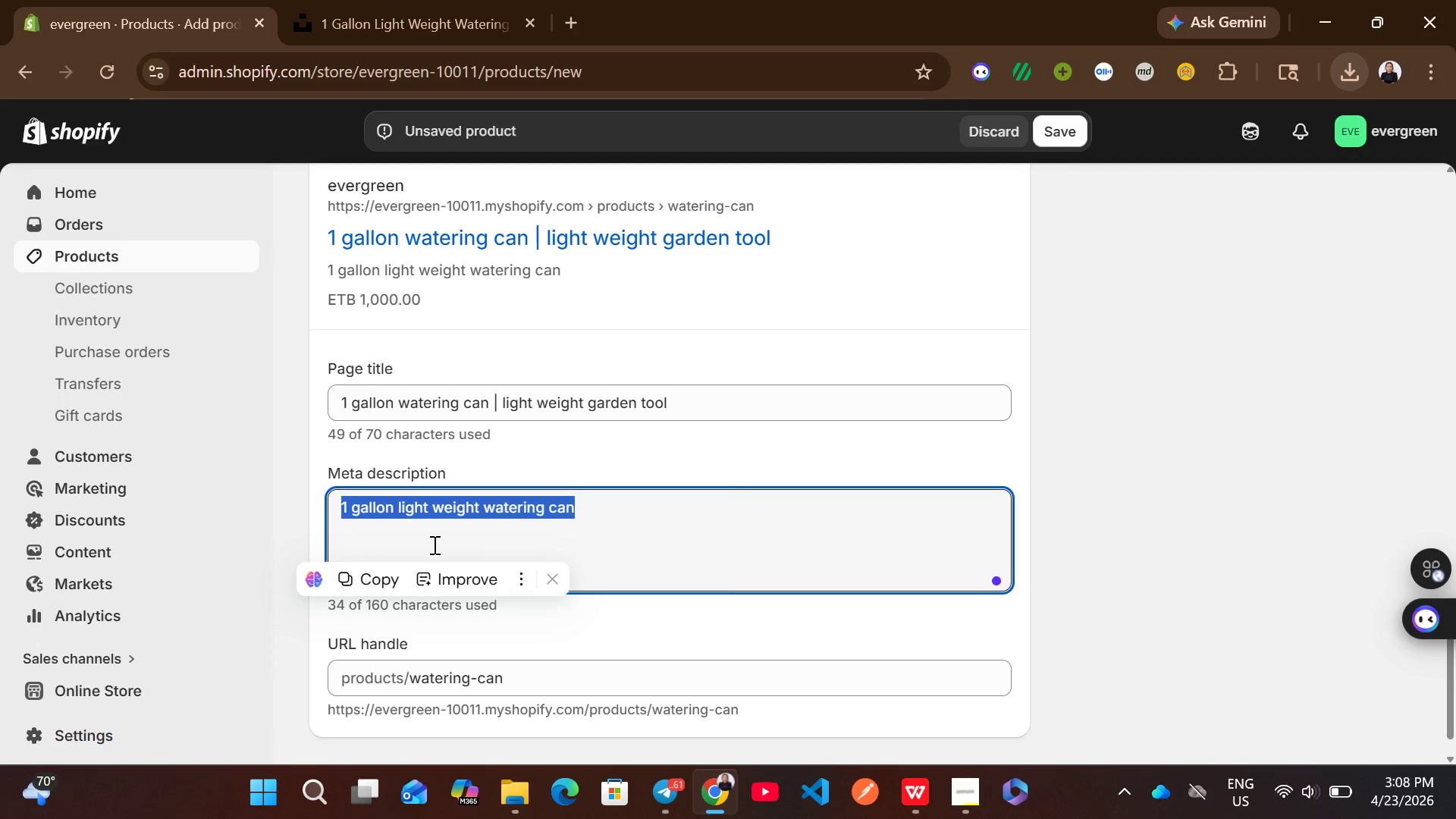 
type(convenient 1-gallon watering can for indoors and outdoors )
 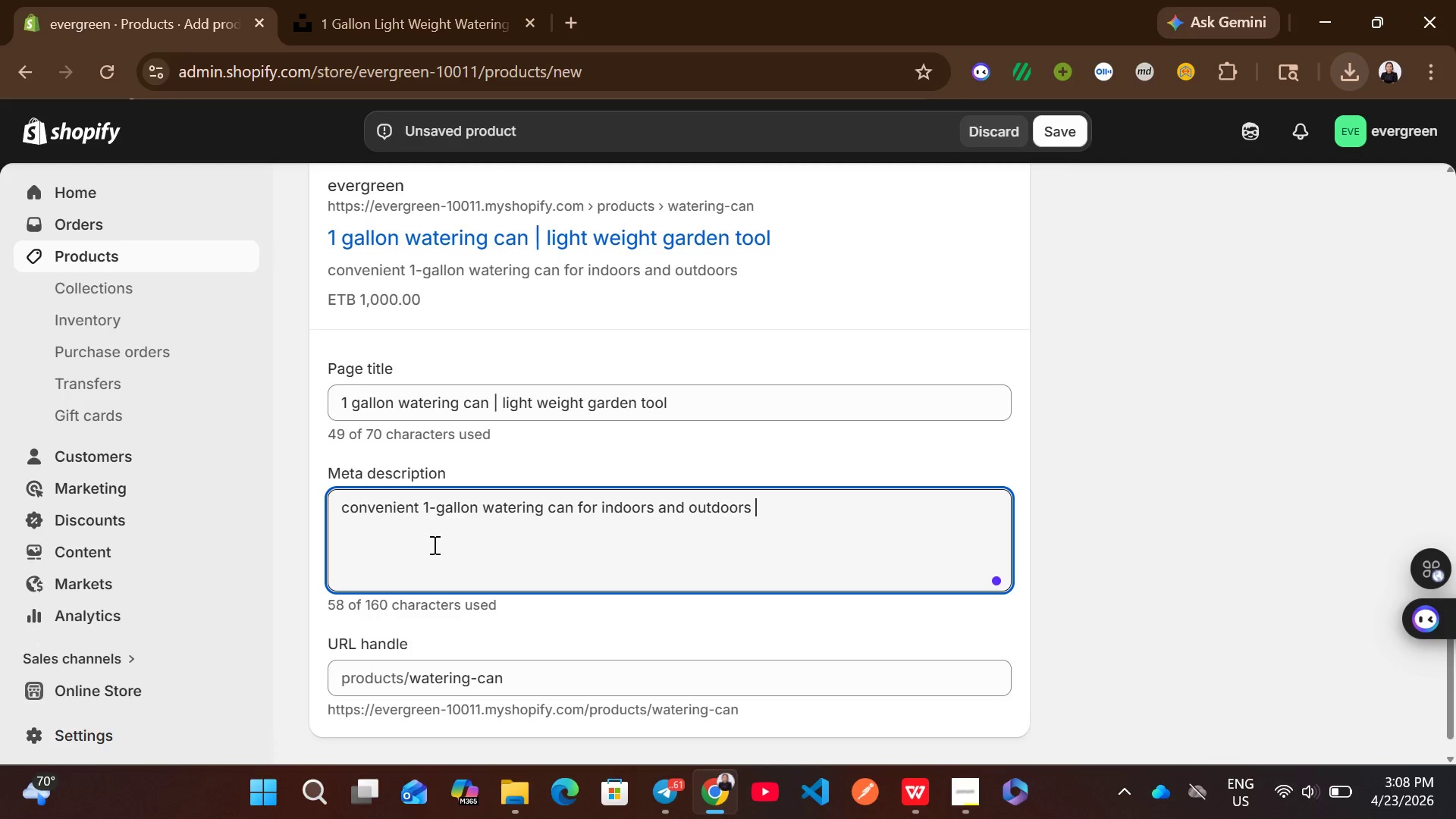 
wait(5.81)
 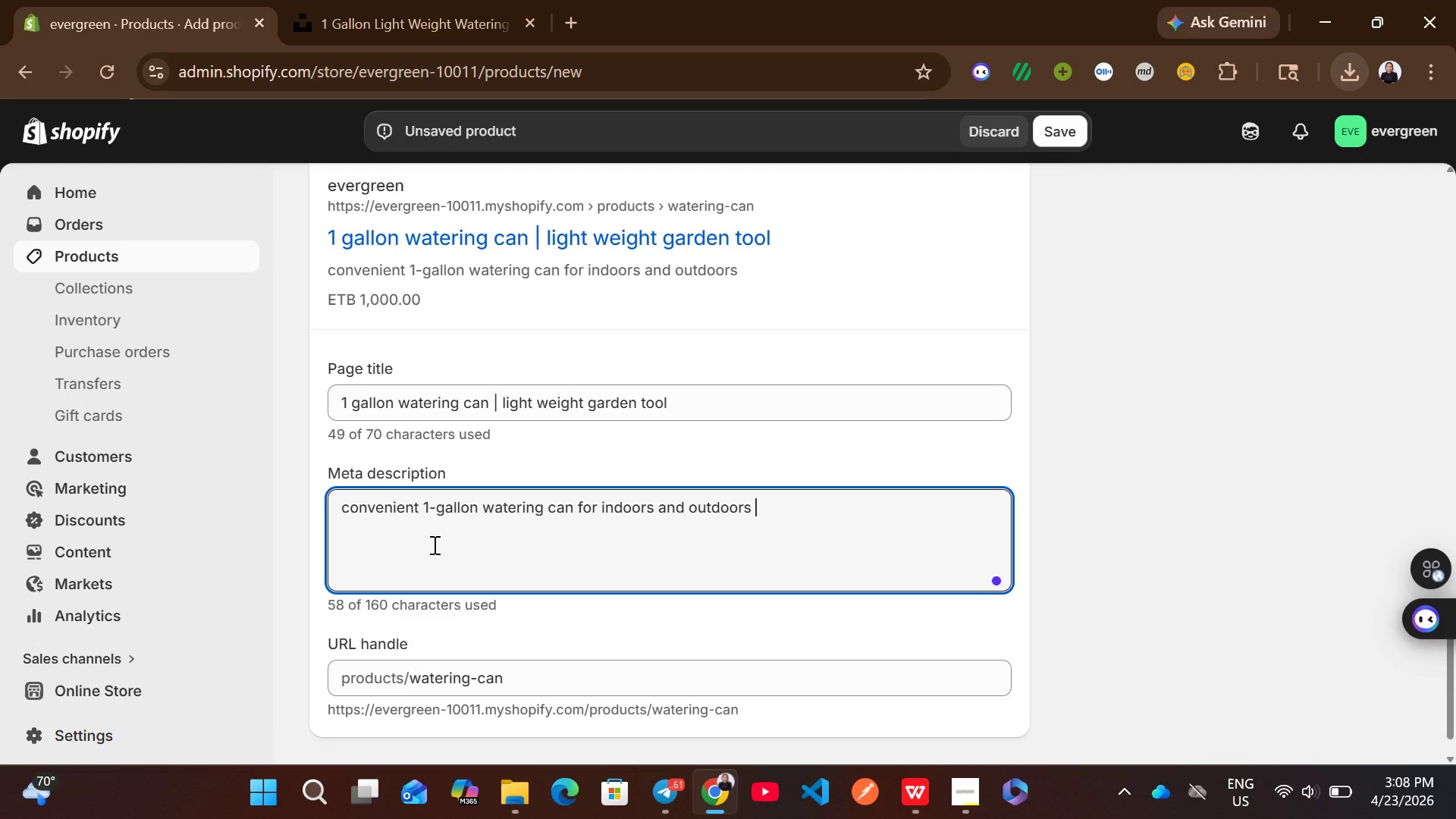 
left_click([654, 504])
 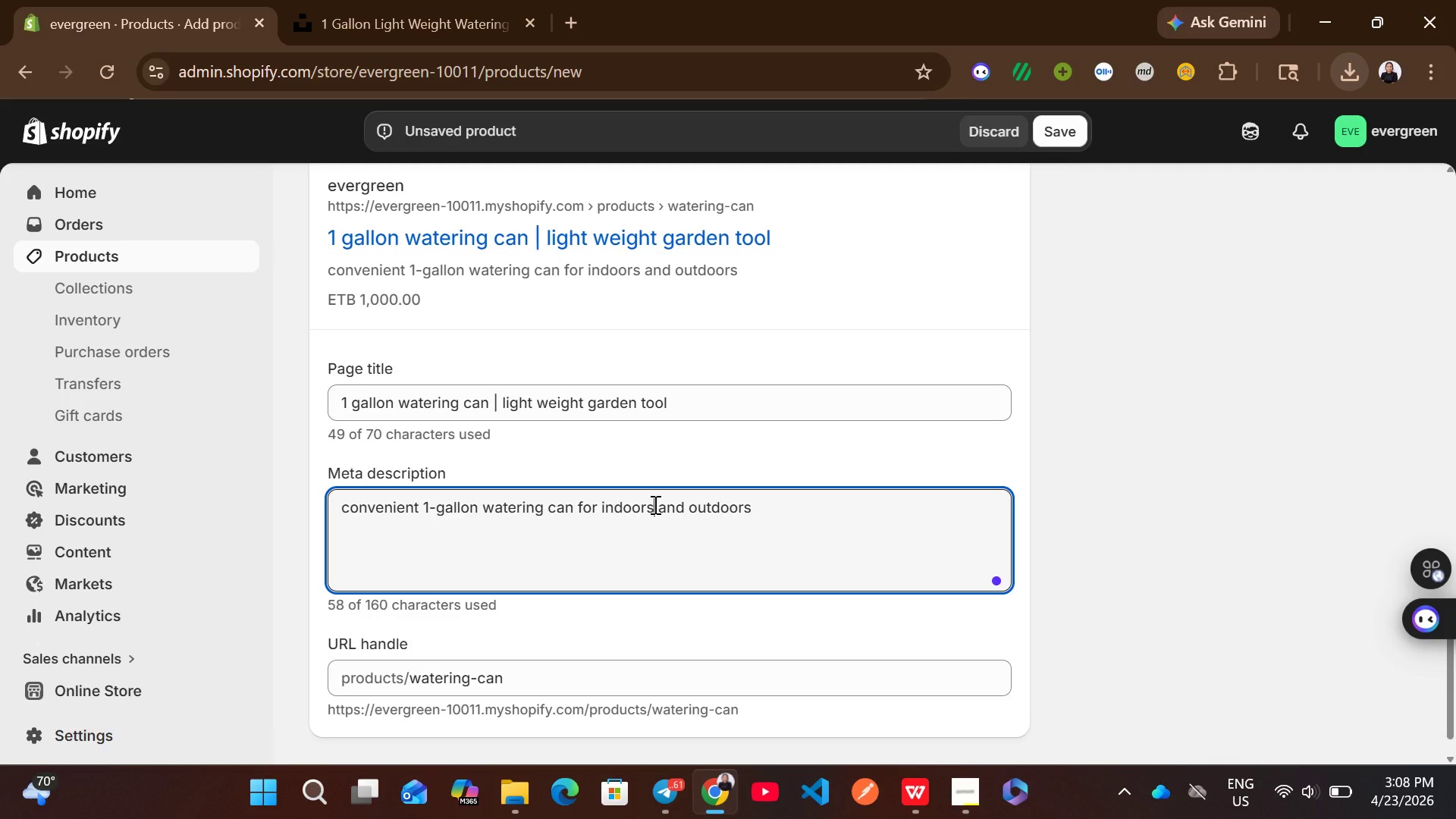 
key(Backspace)
 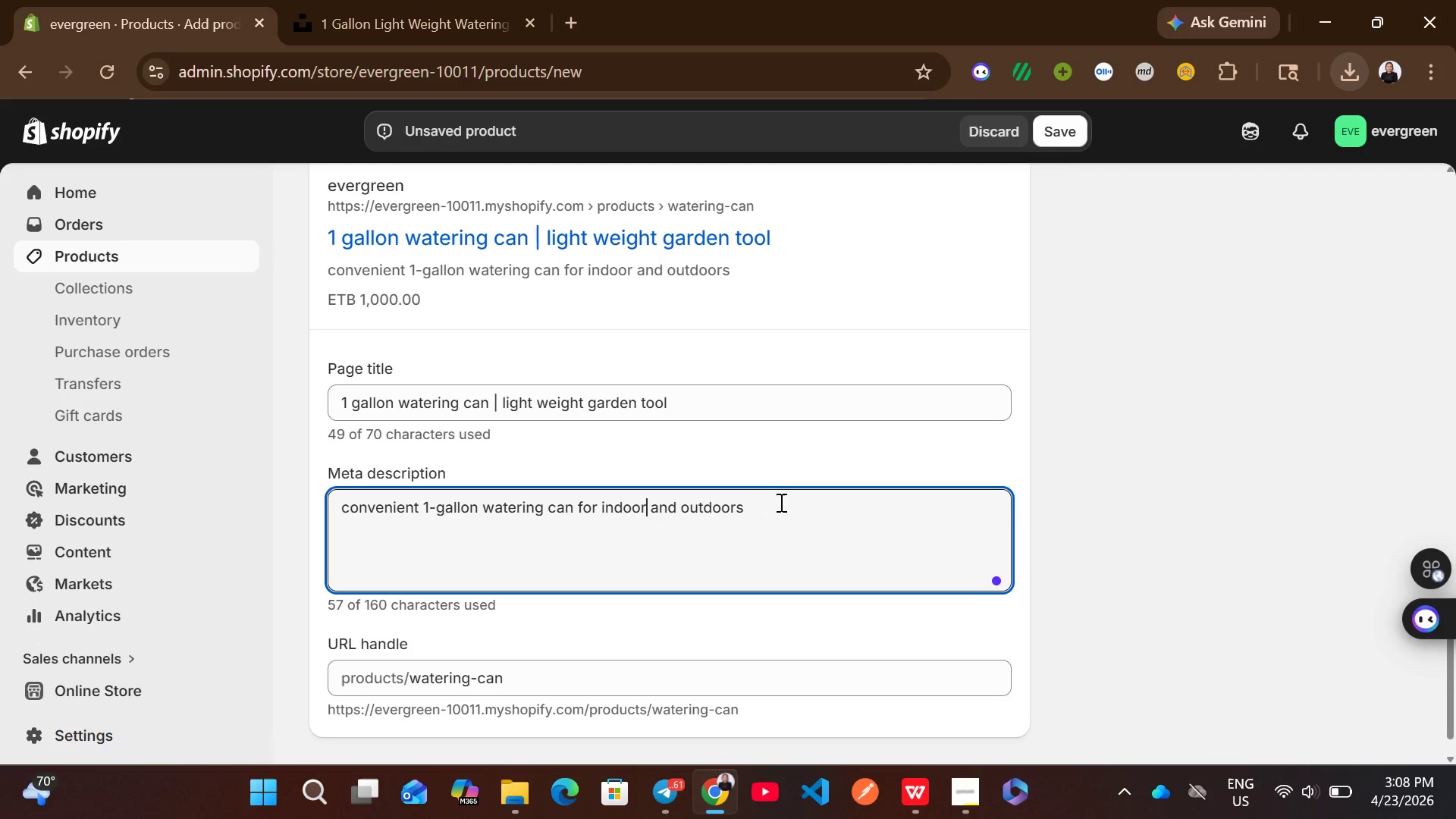 
left_click([780, 502])
 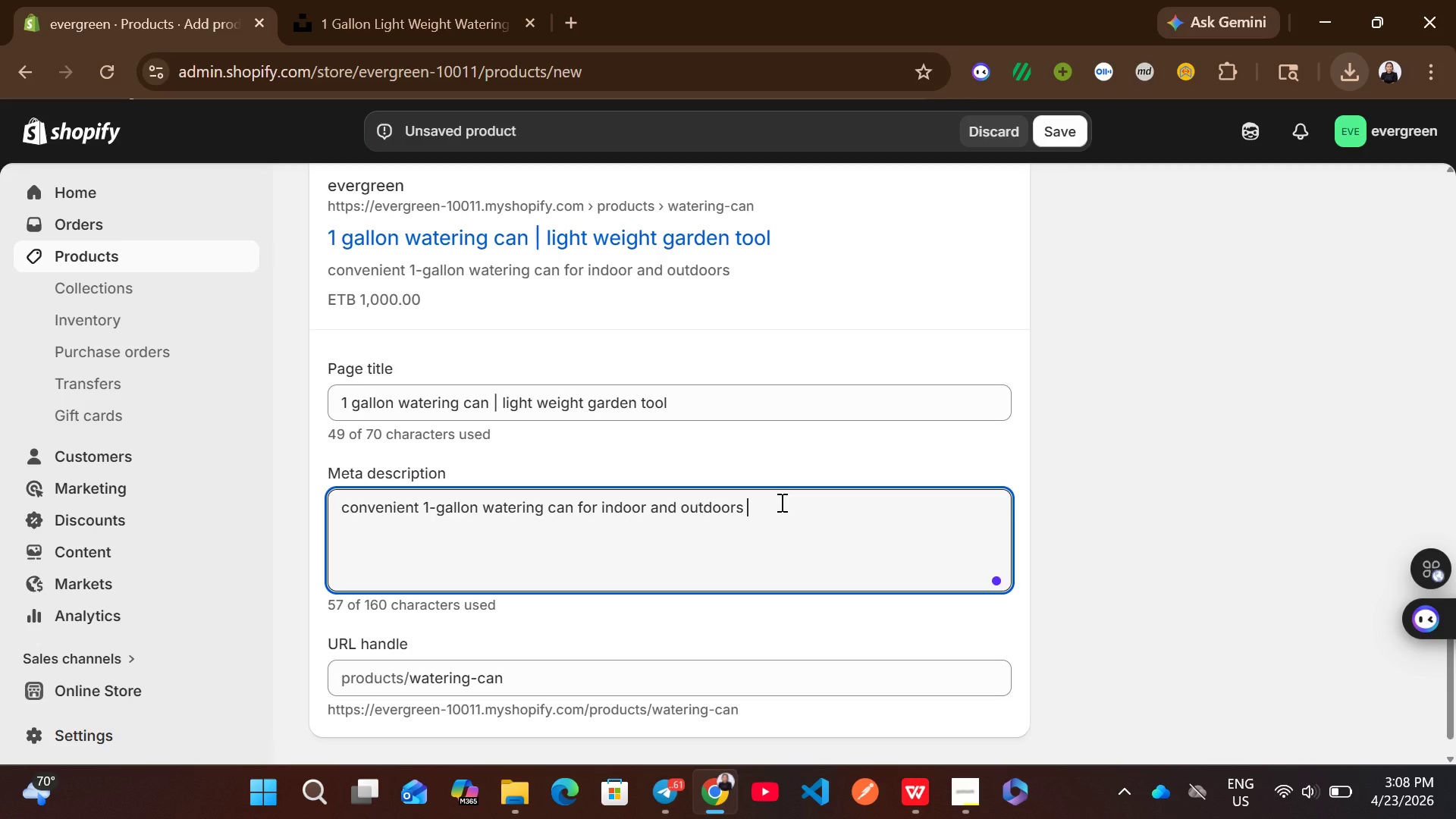 
key(Backspace)
key(Backspace)
type( plants )
key(Backspace)
type(. Lightweight, durable)
 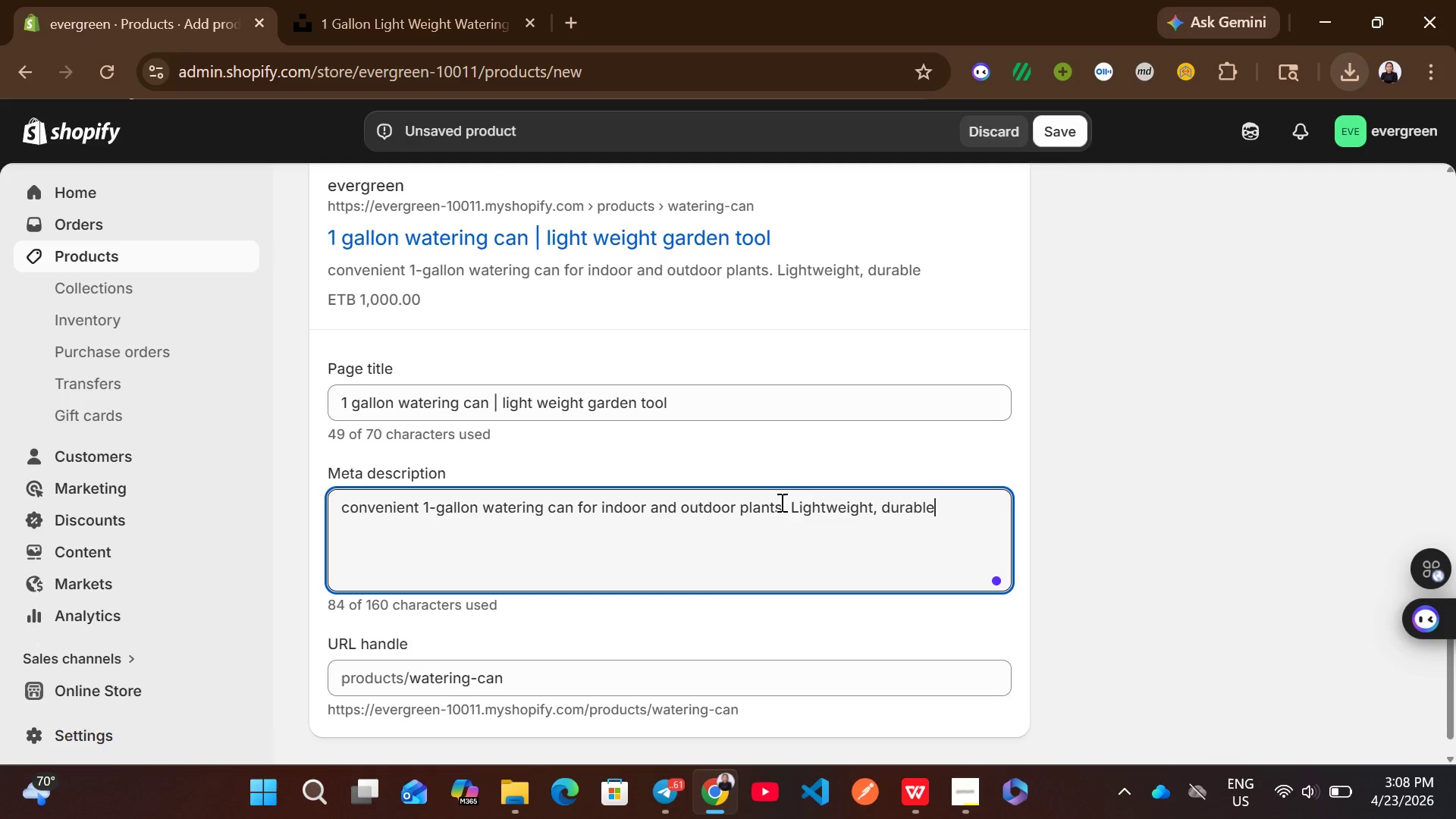 
type( and easy to pout)
key(Backspace)
type(r.)
 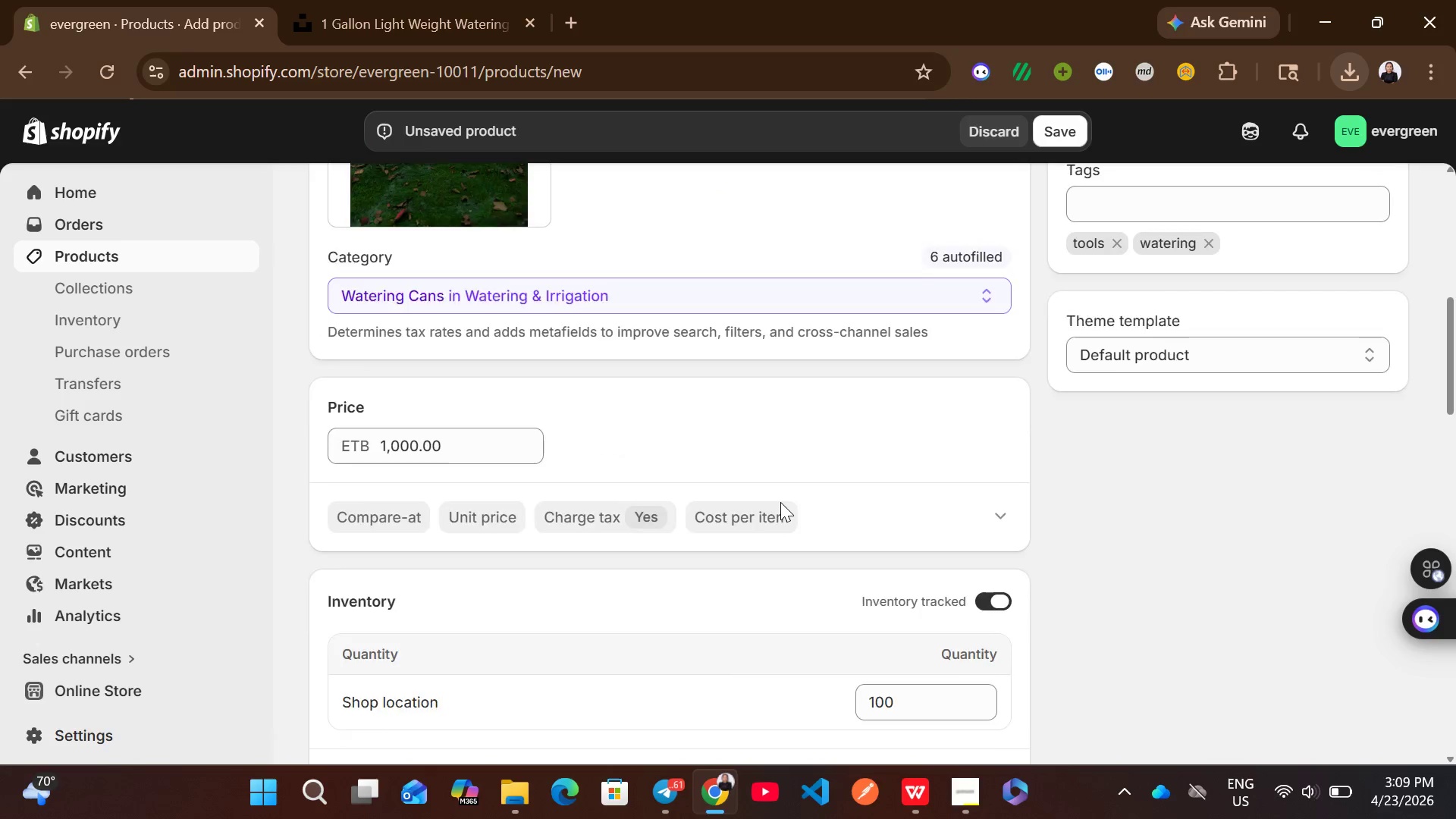 
wait(7.3)
 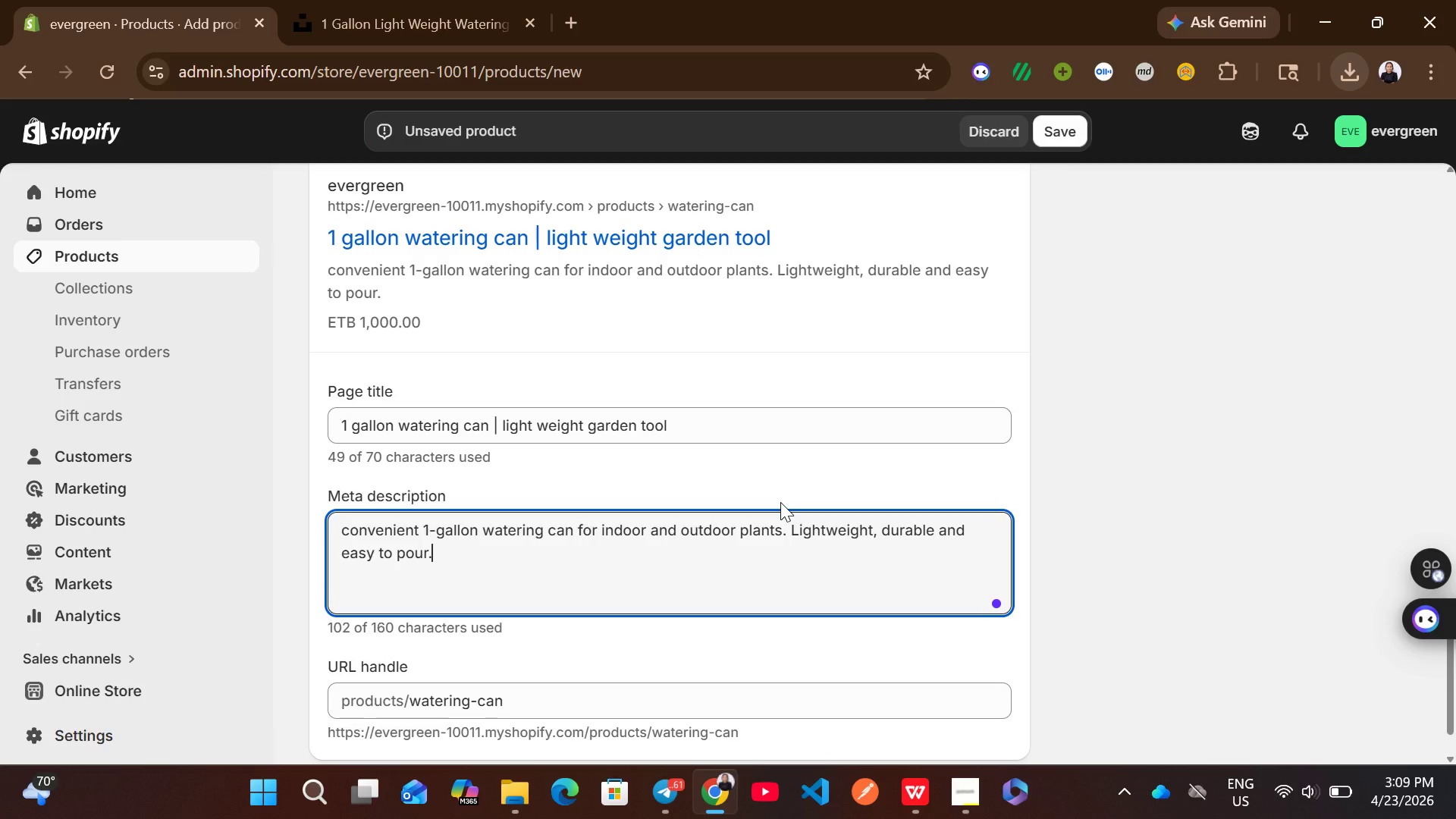 
left_click([507, 426])
 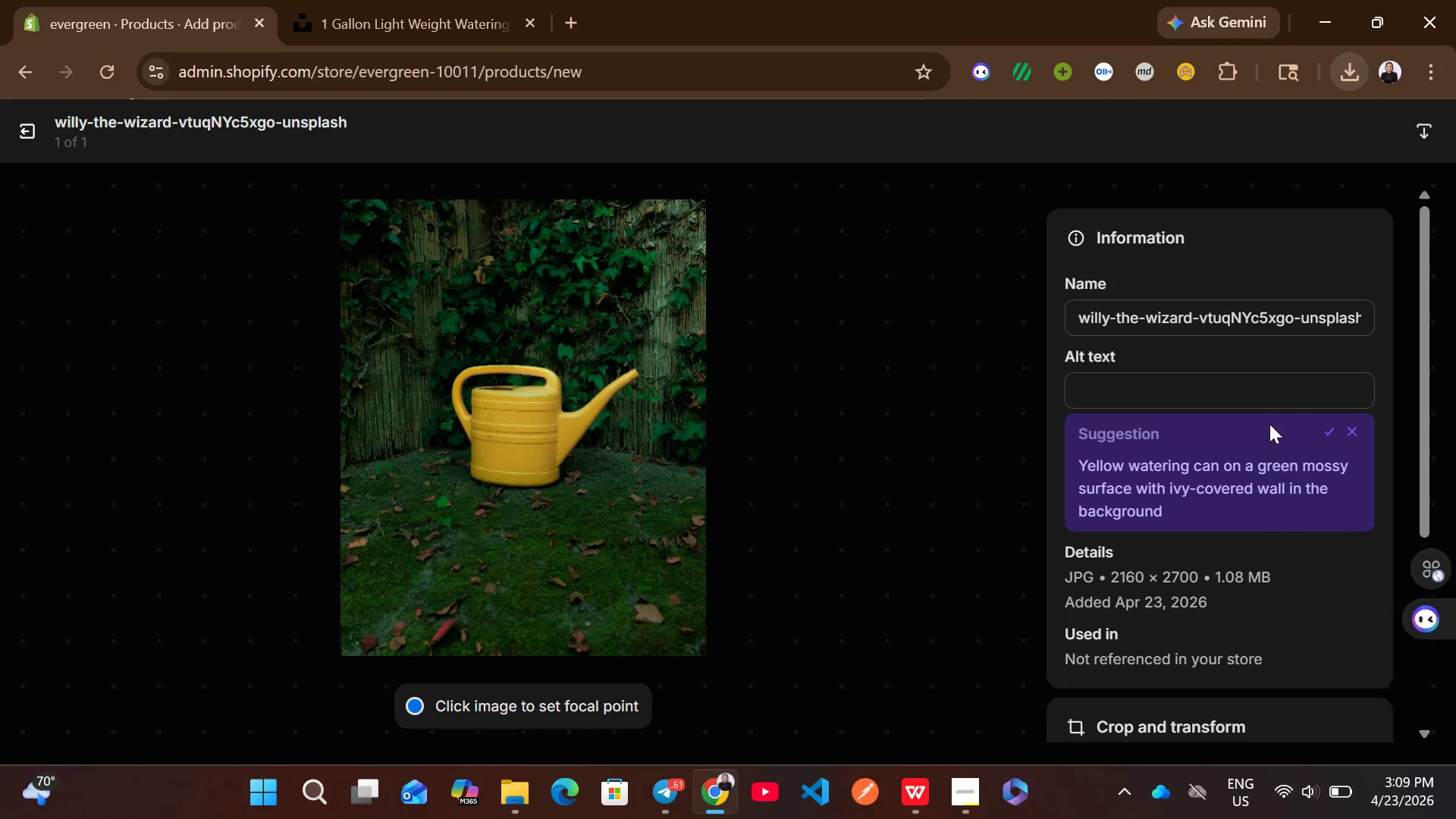 
left_click([1324, 441])
 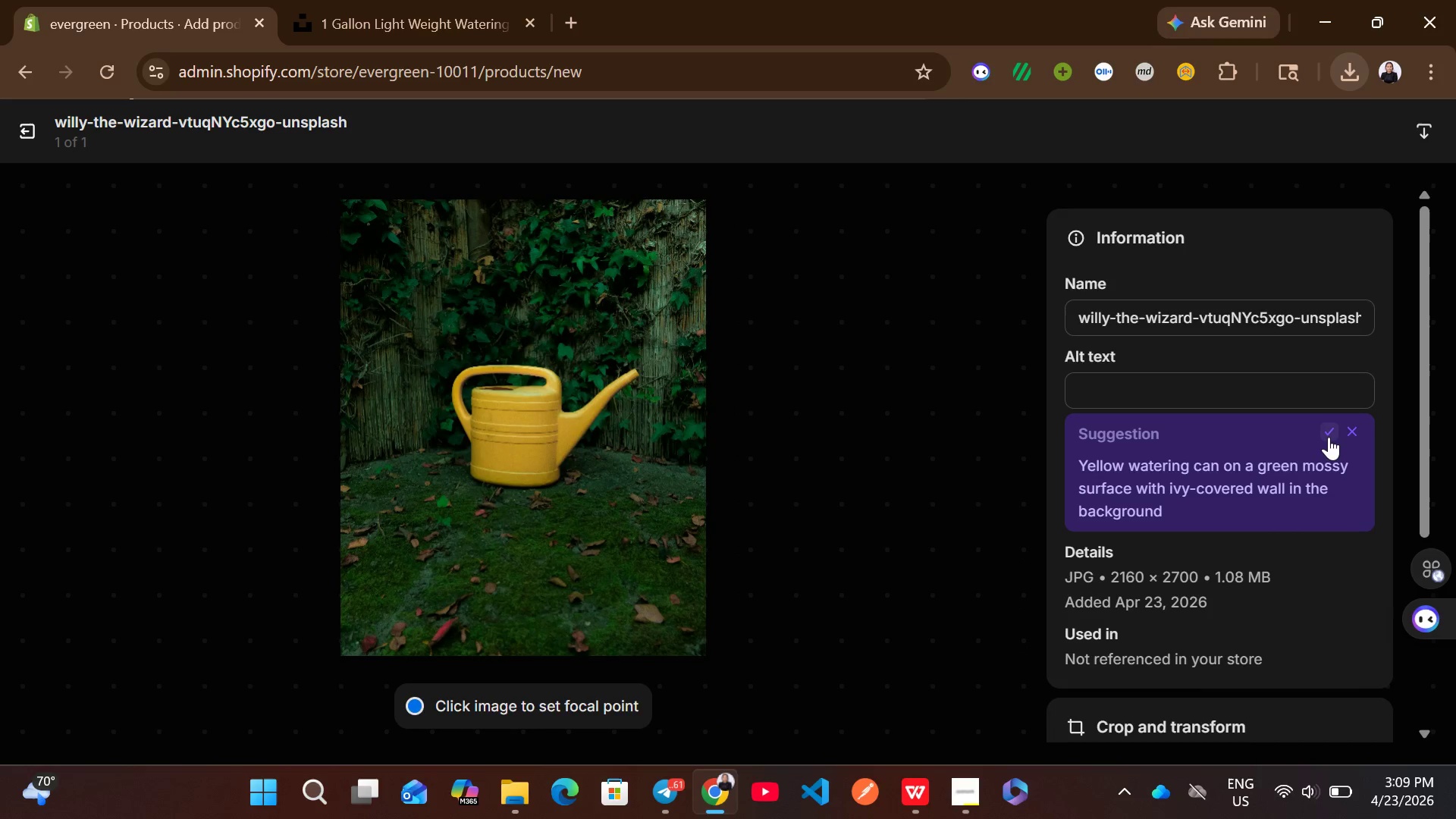 
left_click([1329, 437])
 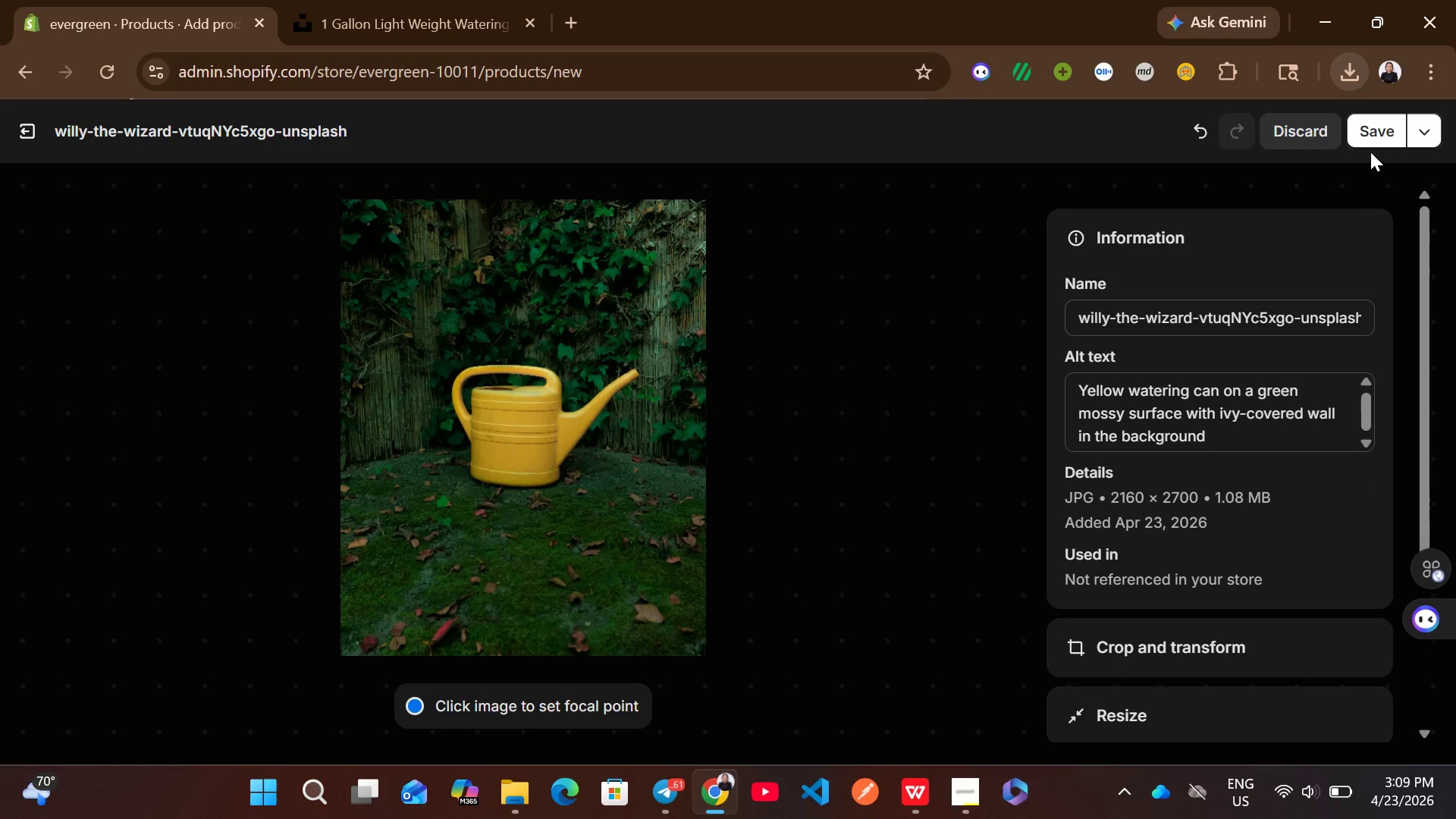 
left_click([1373, 138])
 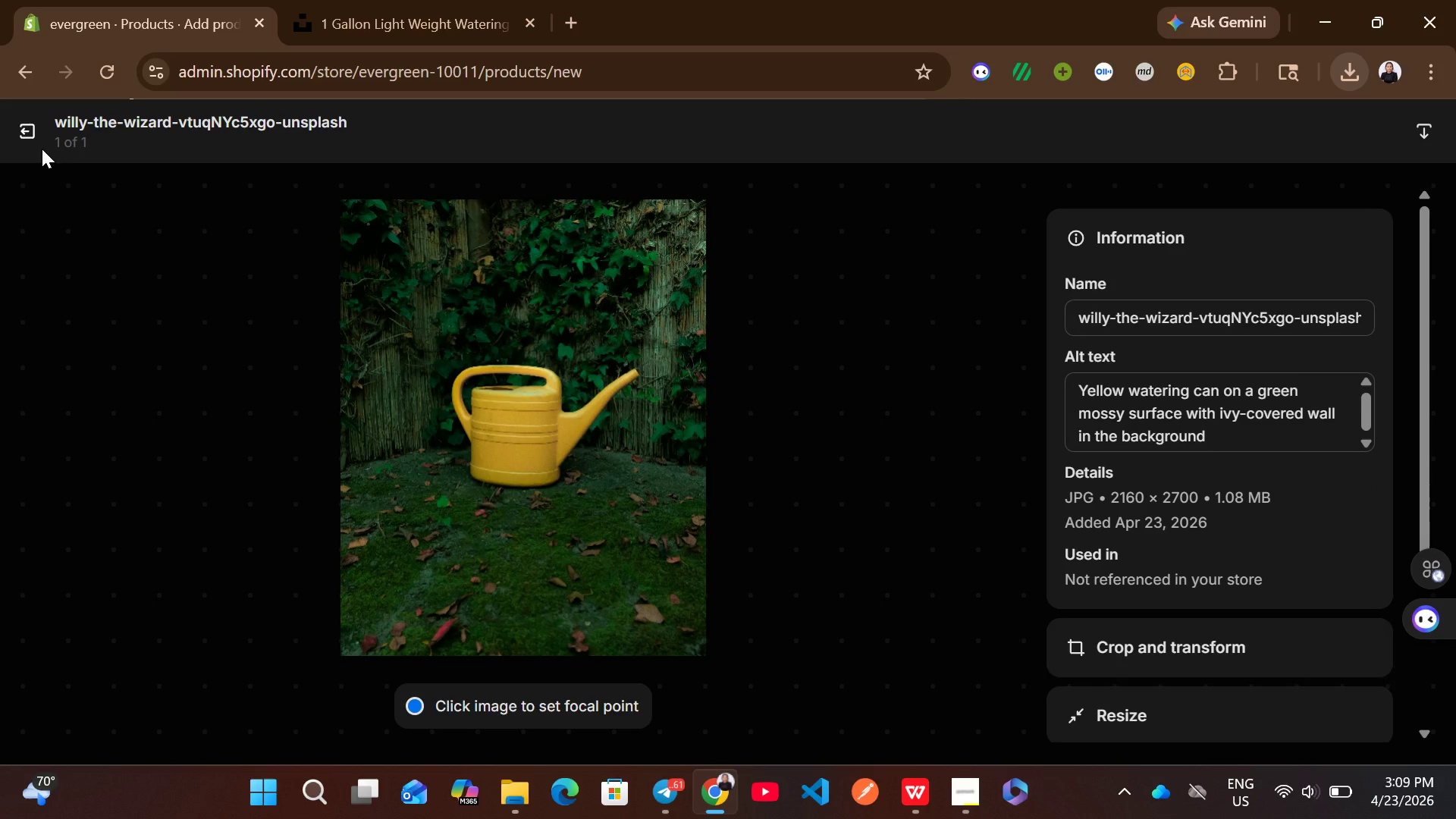 
left_click([34, 140])
 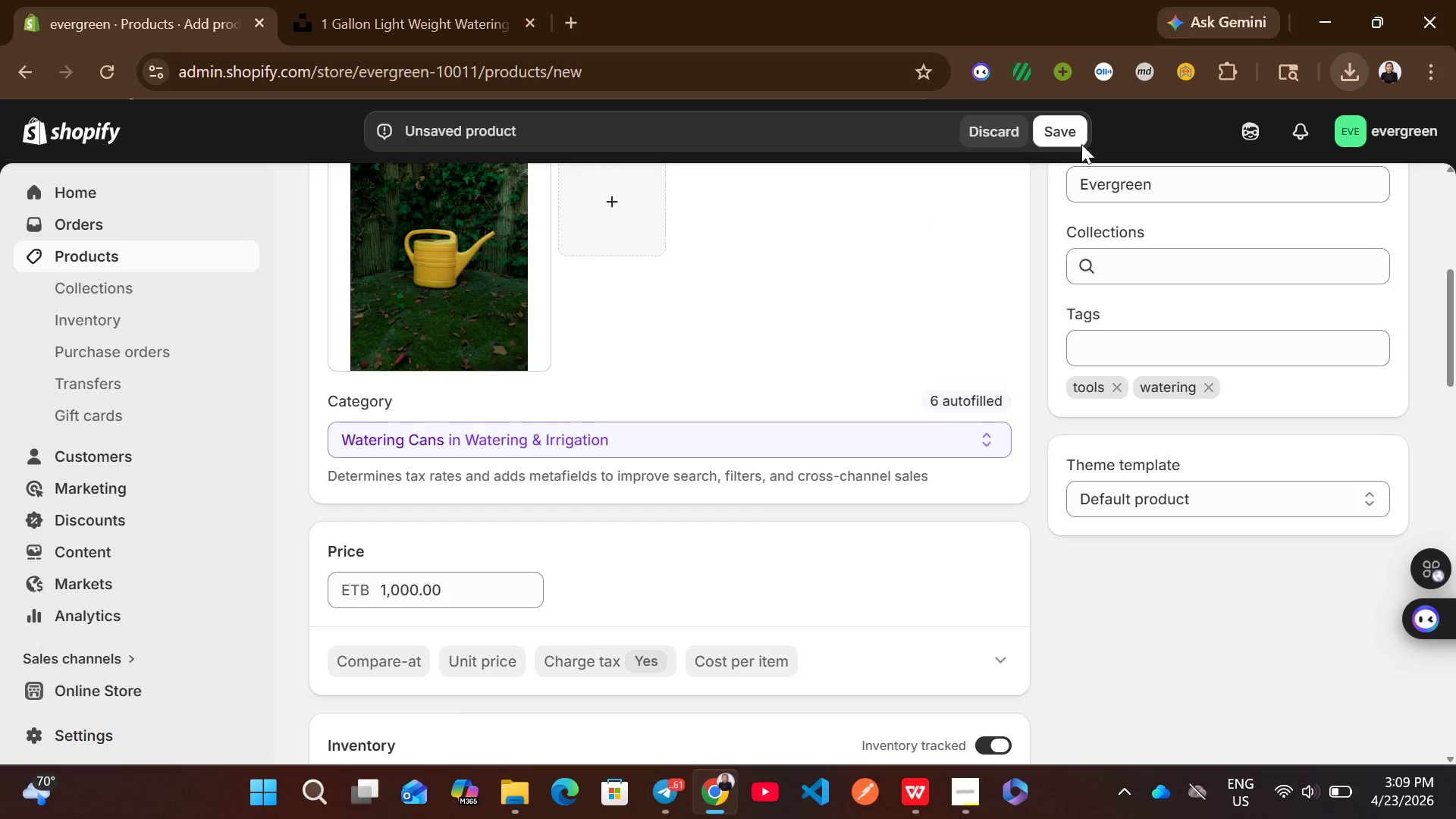 
left_click([1063, 129])
 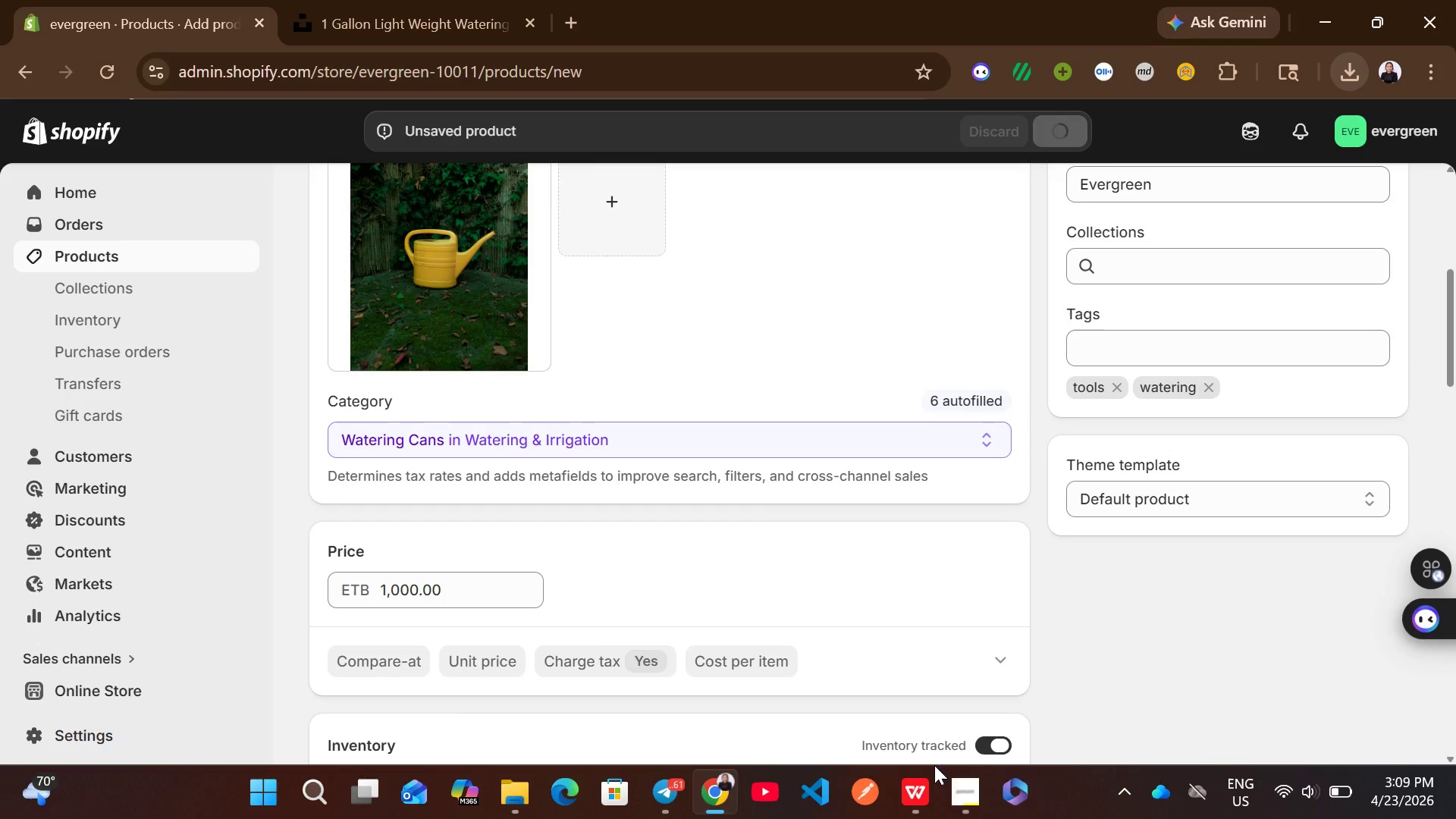 
left_click([959, 794])